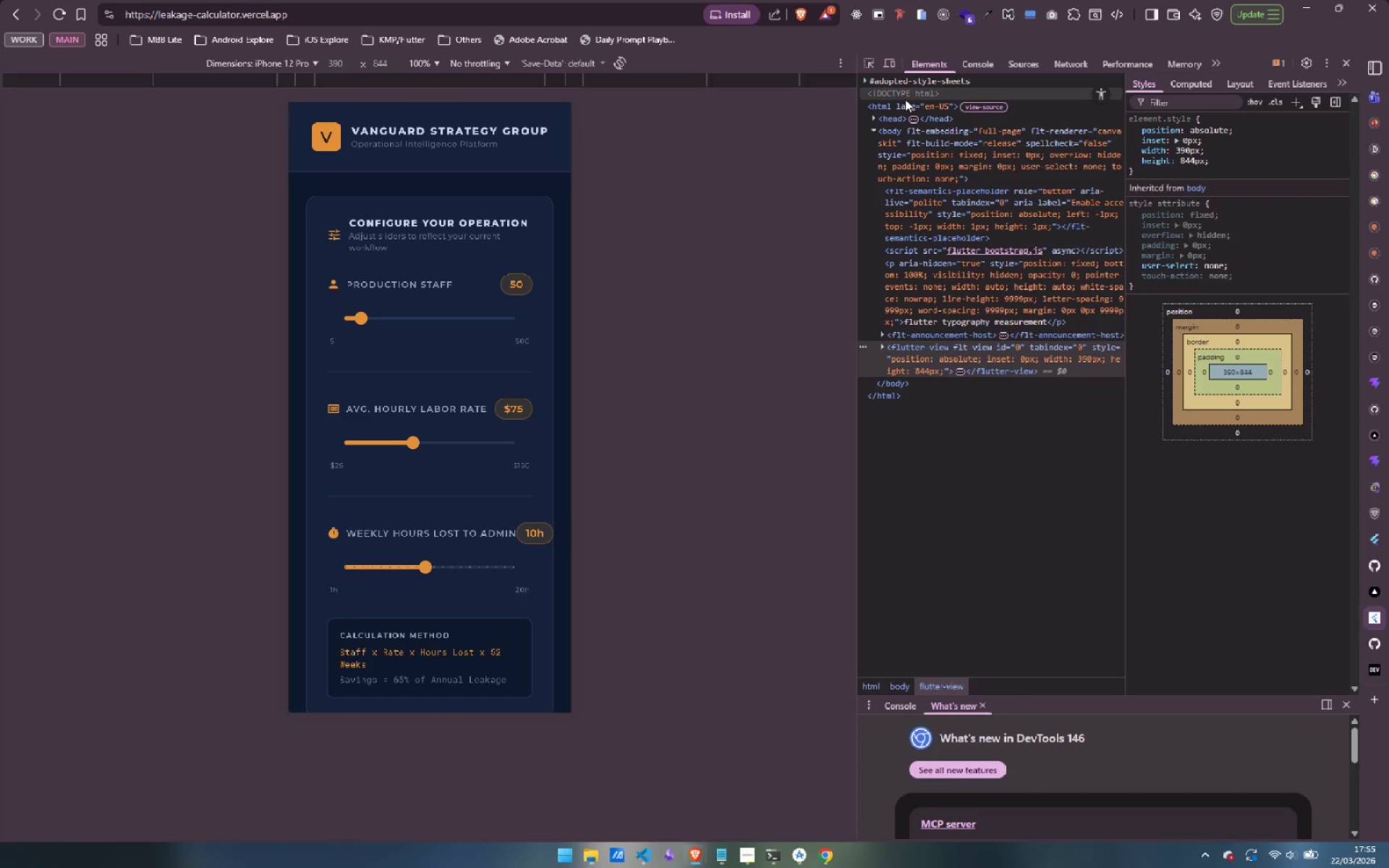 
left_click([888, 67])
 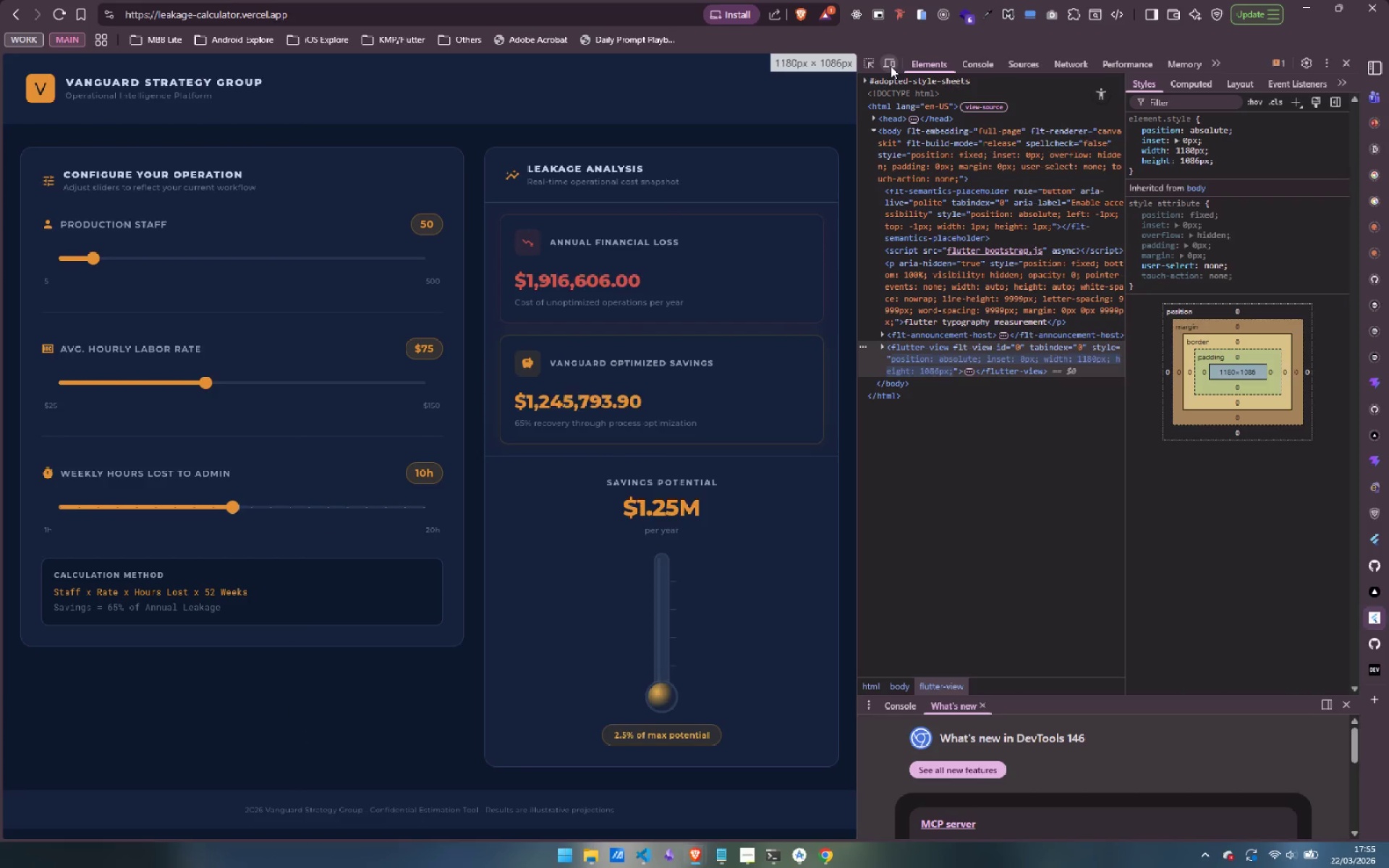 
left_click([891, 66])
 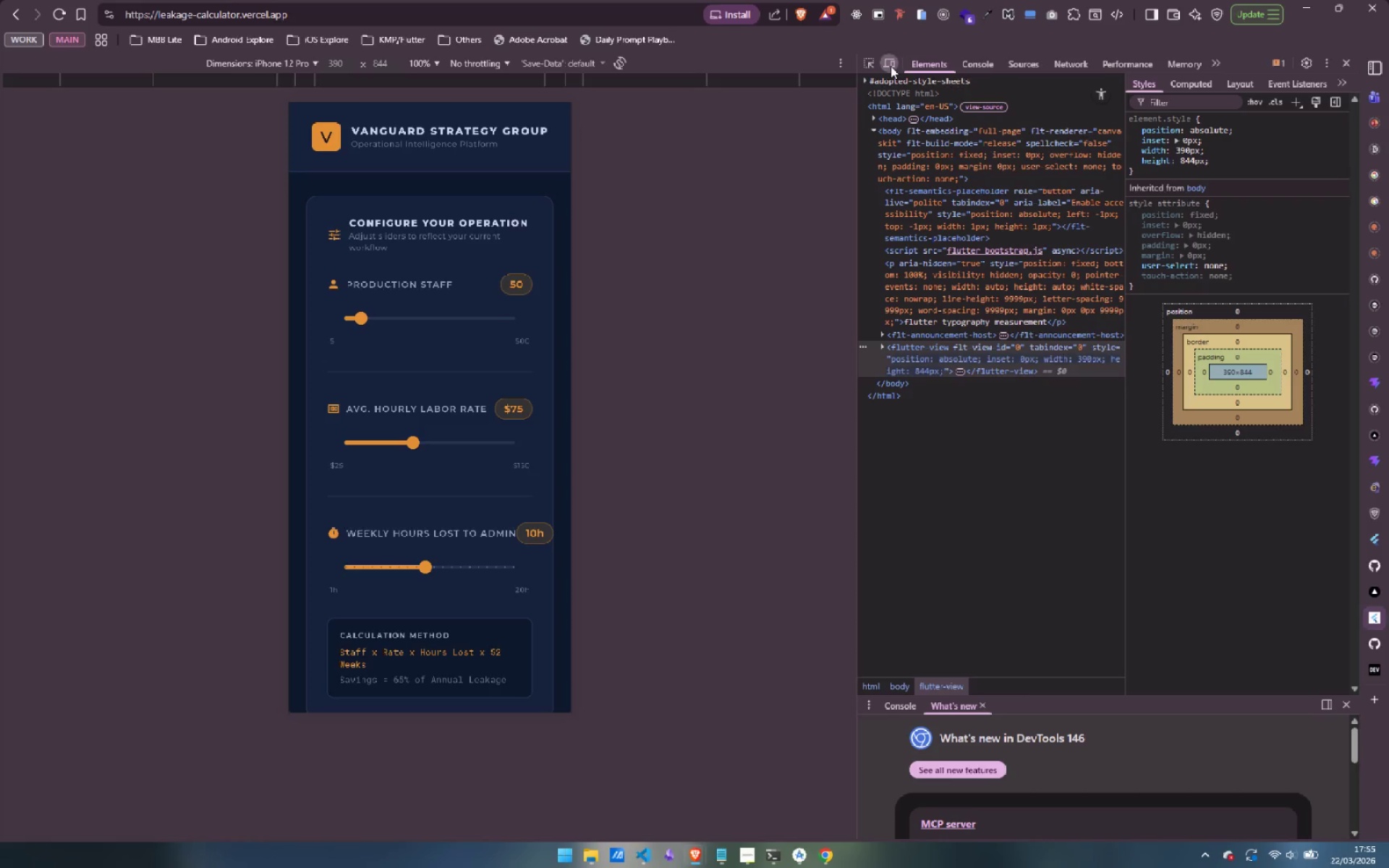 
double_click([891, 66])
 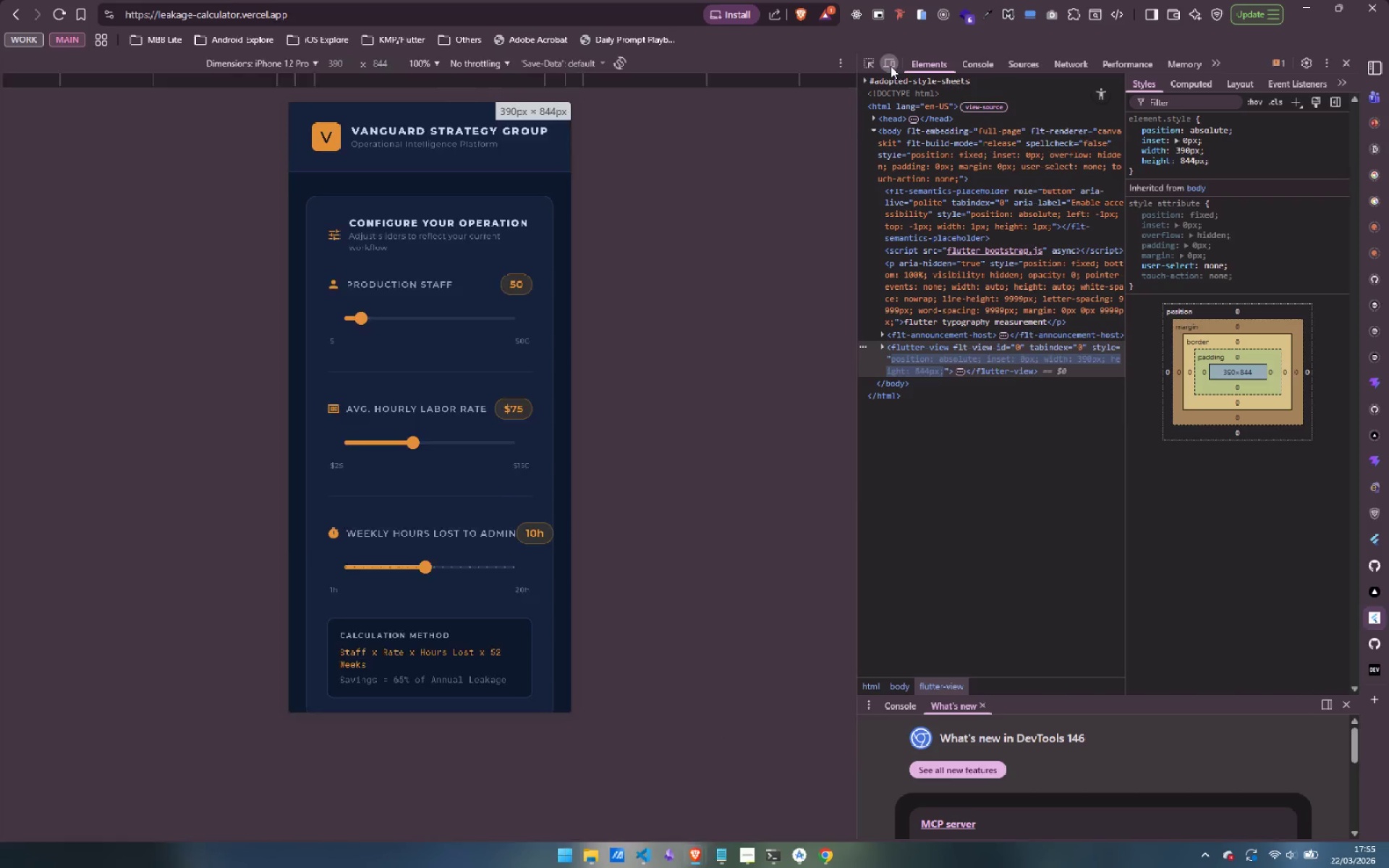 
double_click([891, 66])
 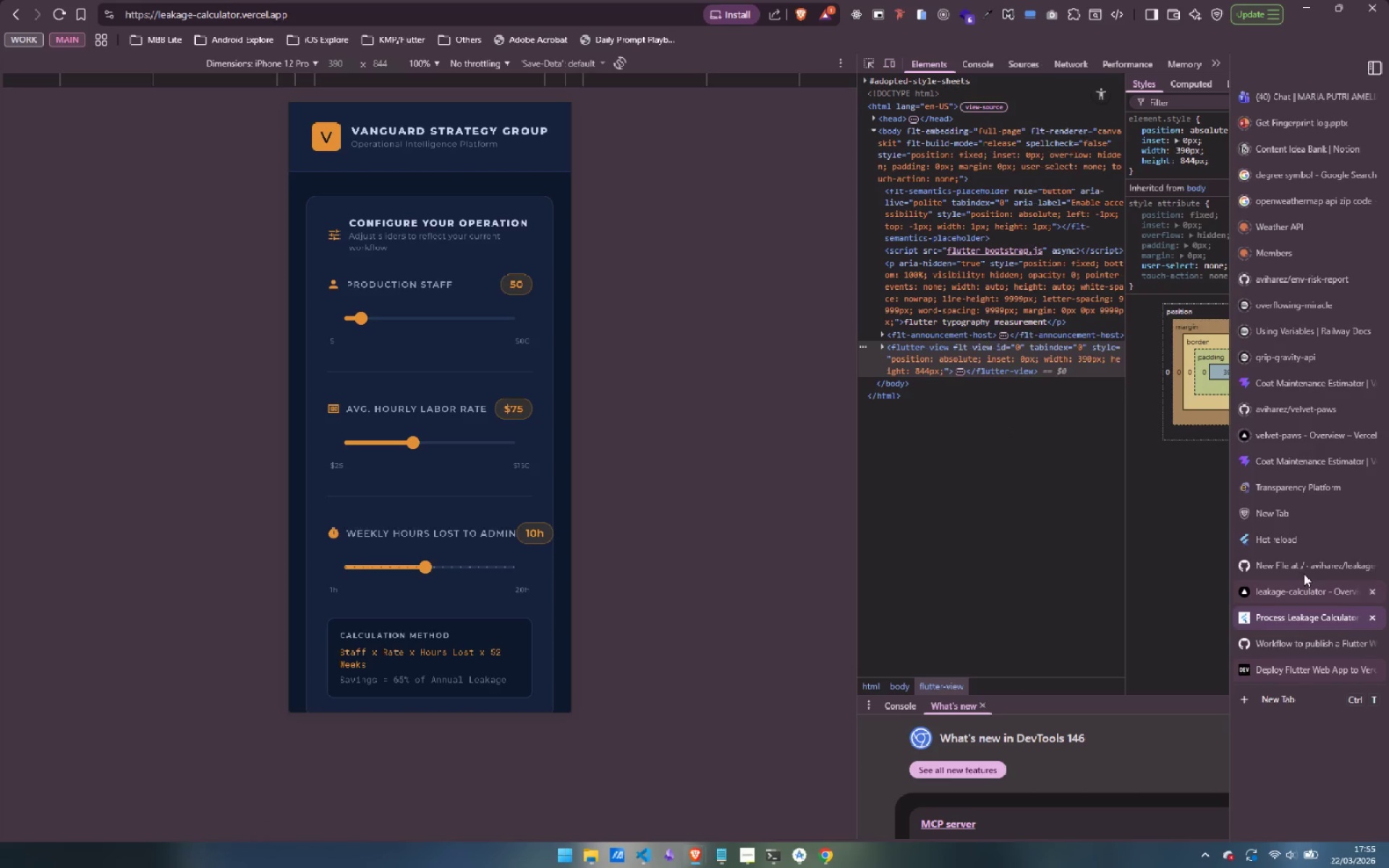 
wait(6.86)
 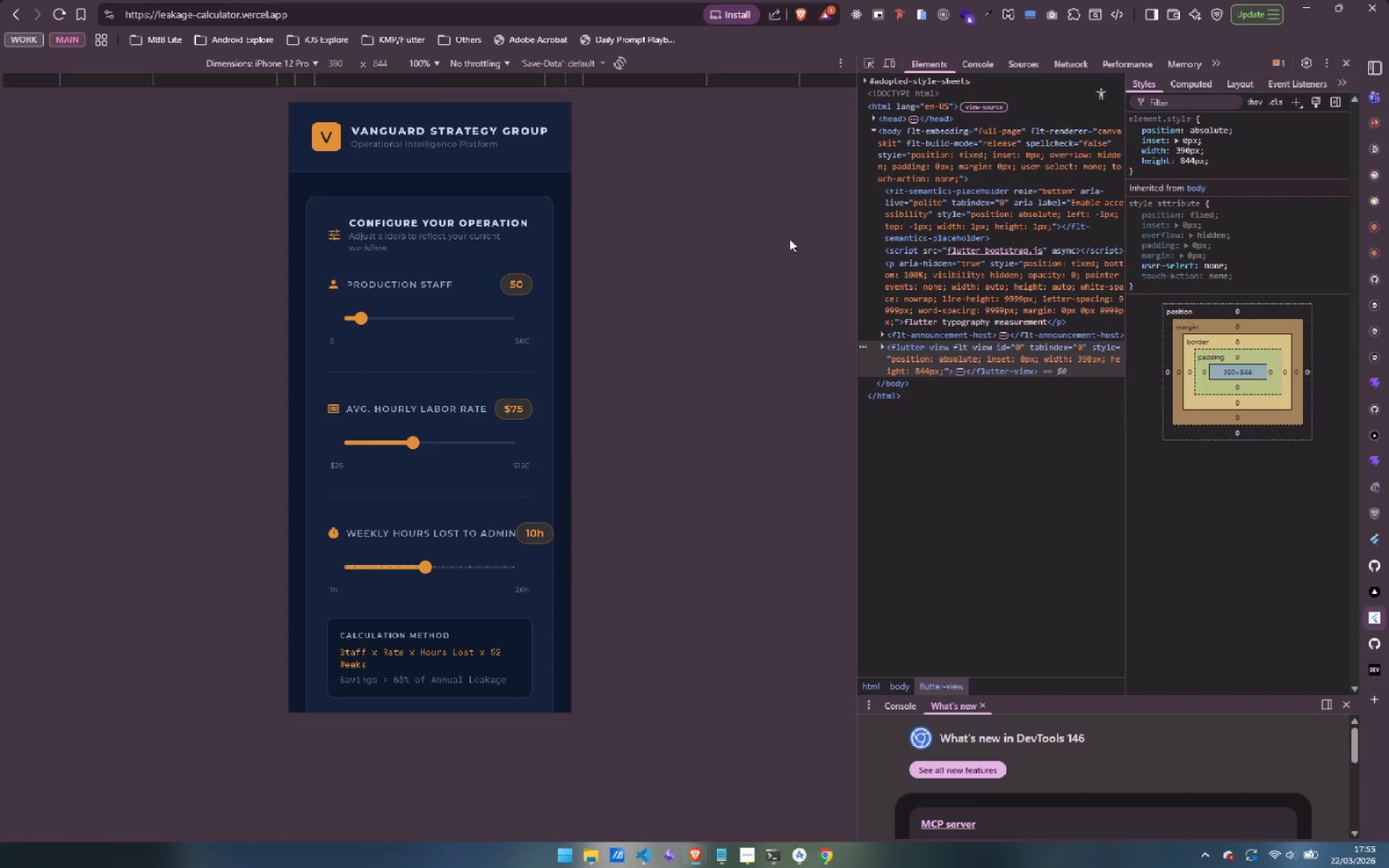 
left_click([1304, 592])
 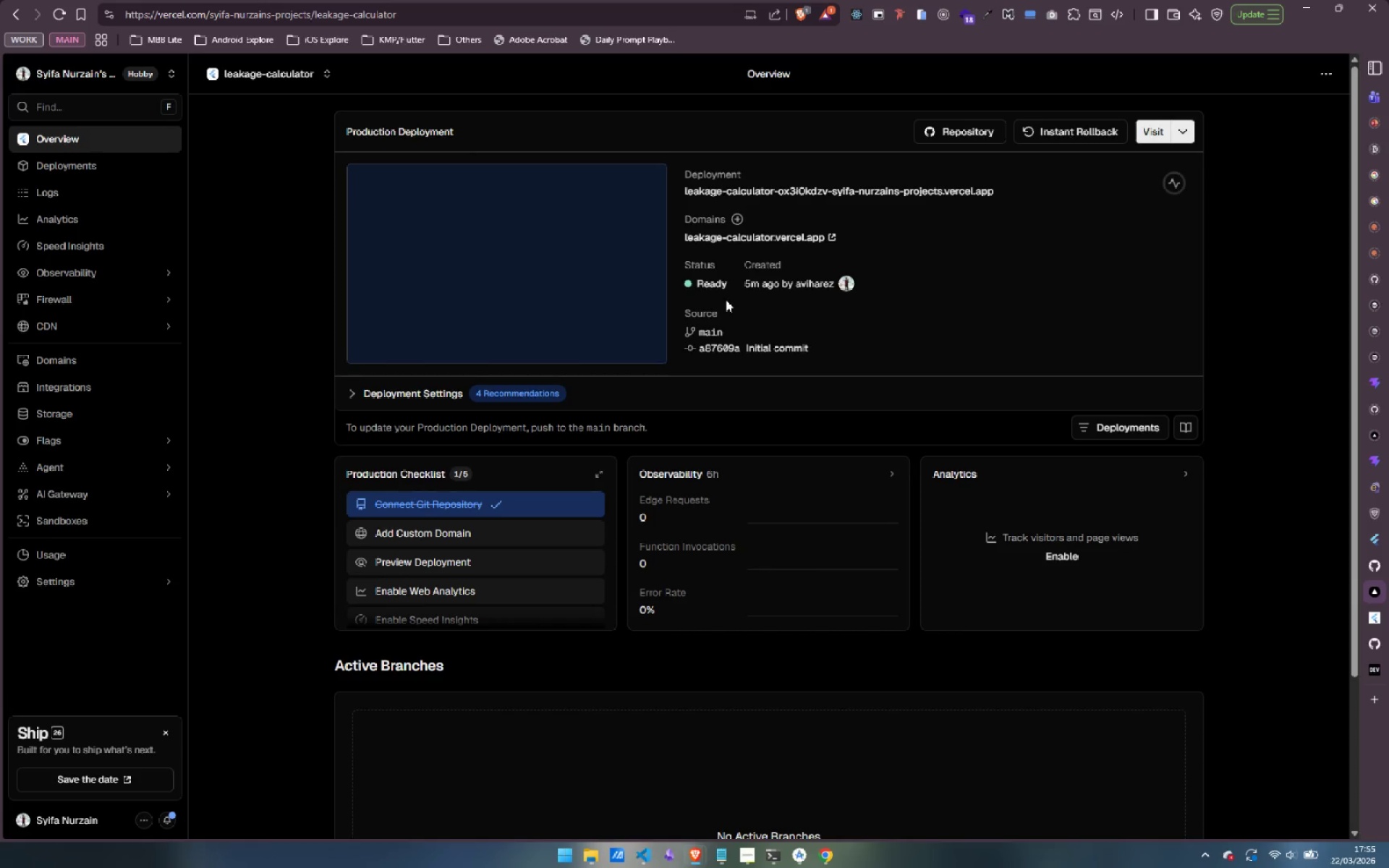 
wait(8.14)
 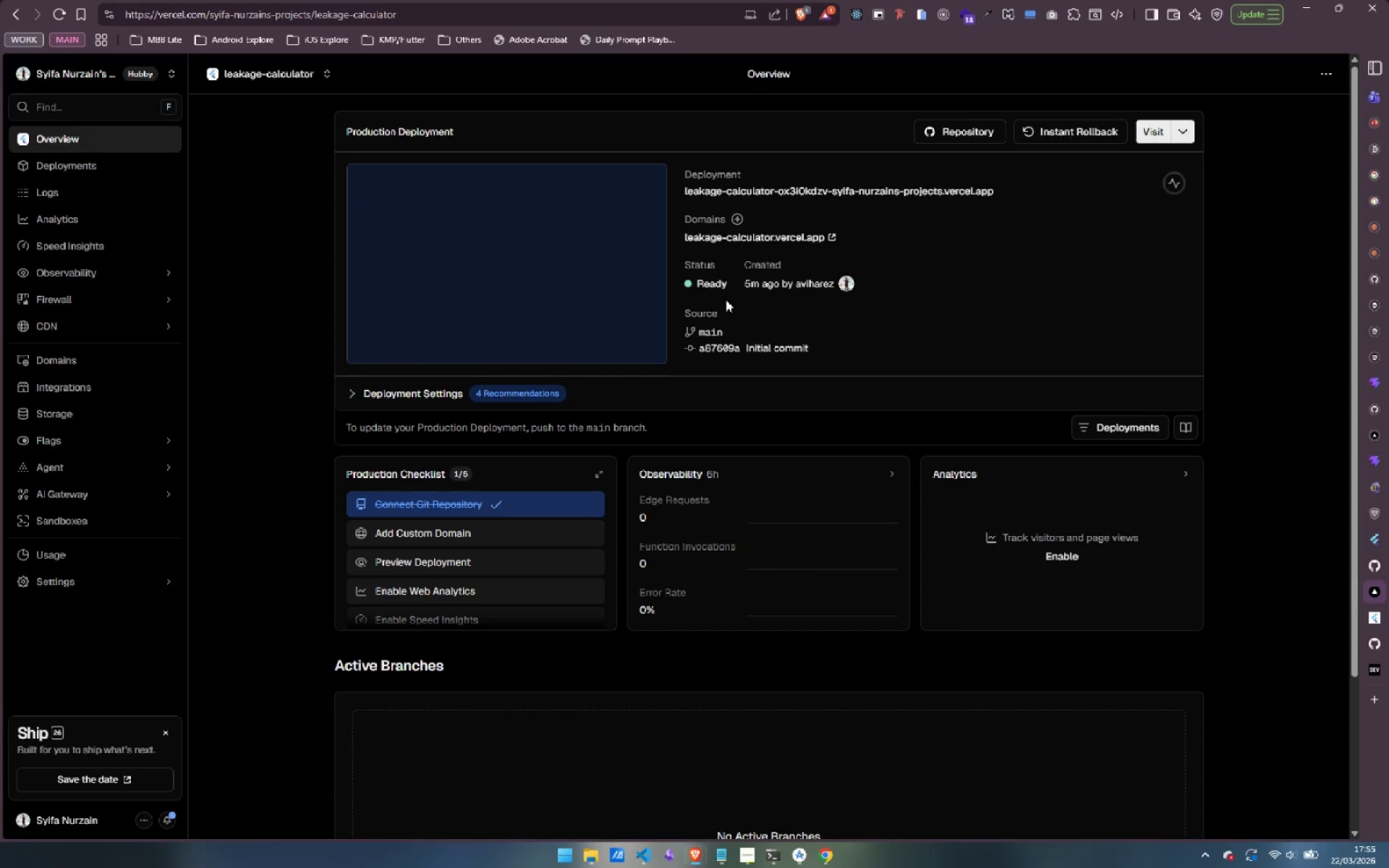 
scroll: coordinate [268, 498], scroll_direction: down, amount: 13.0
 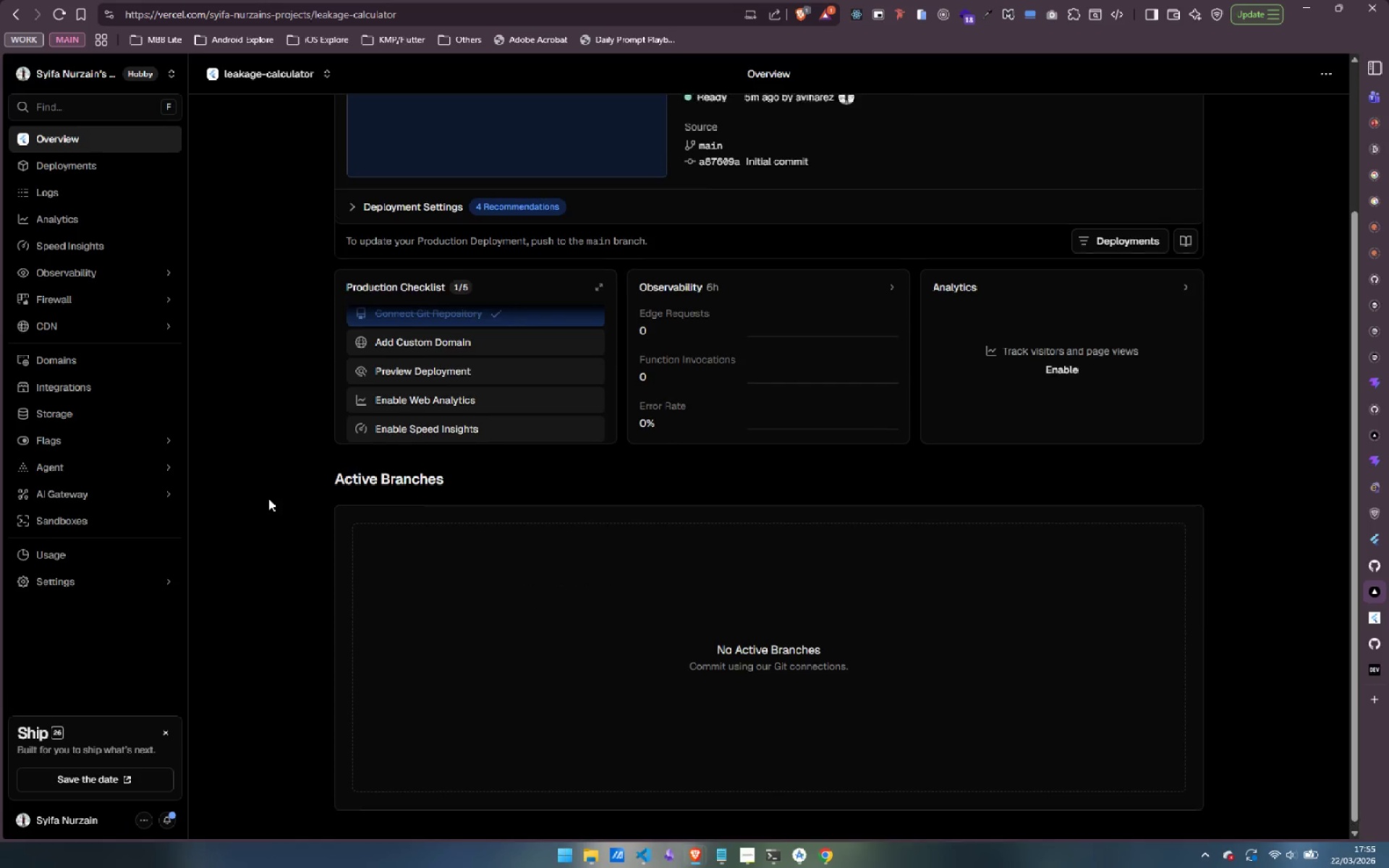 
scroll: coordinate [268, 498], scroll_direction: up, amount: 4.0
 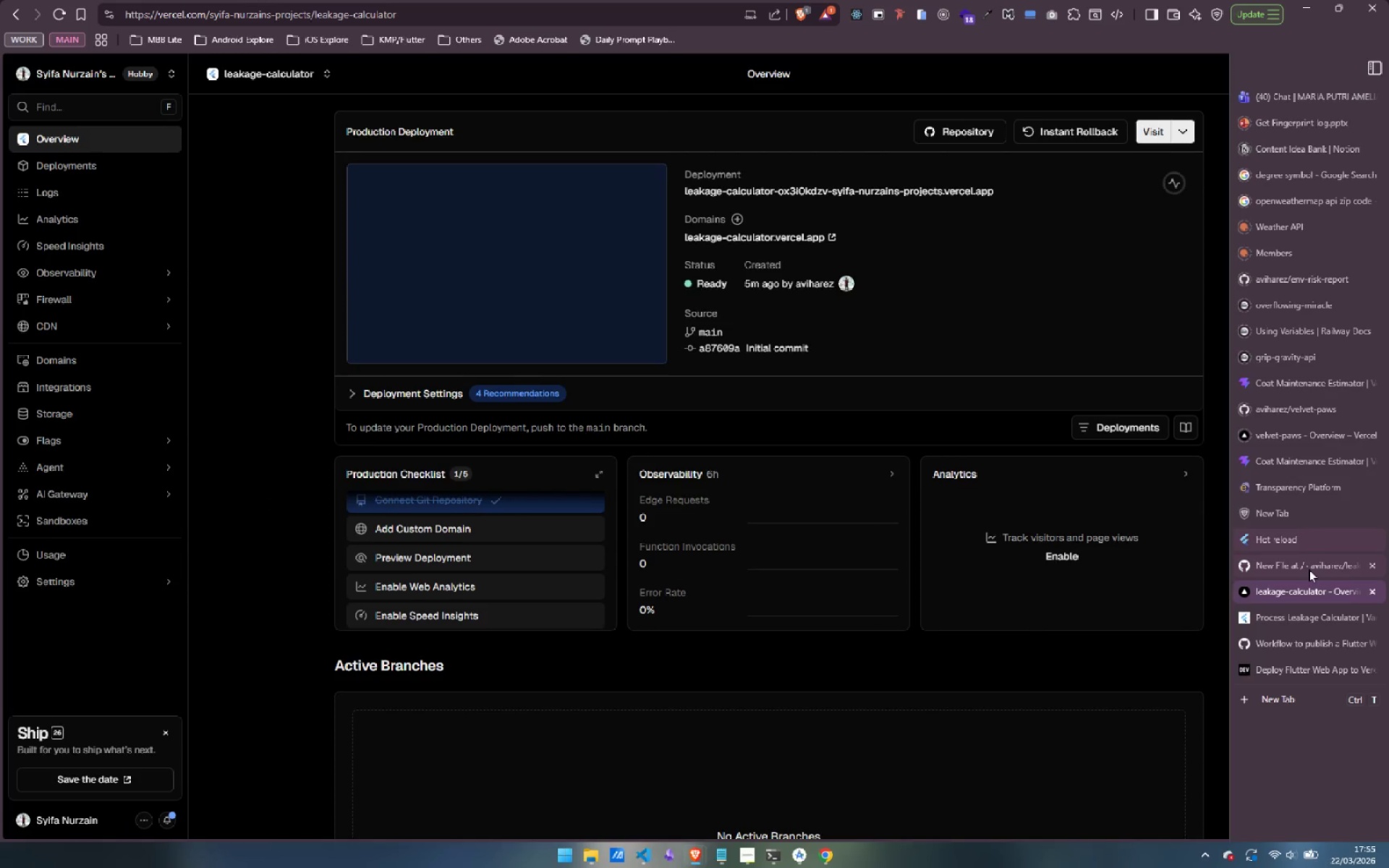 
left_click([1309, 563])
 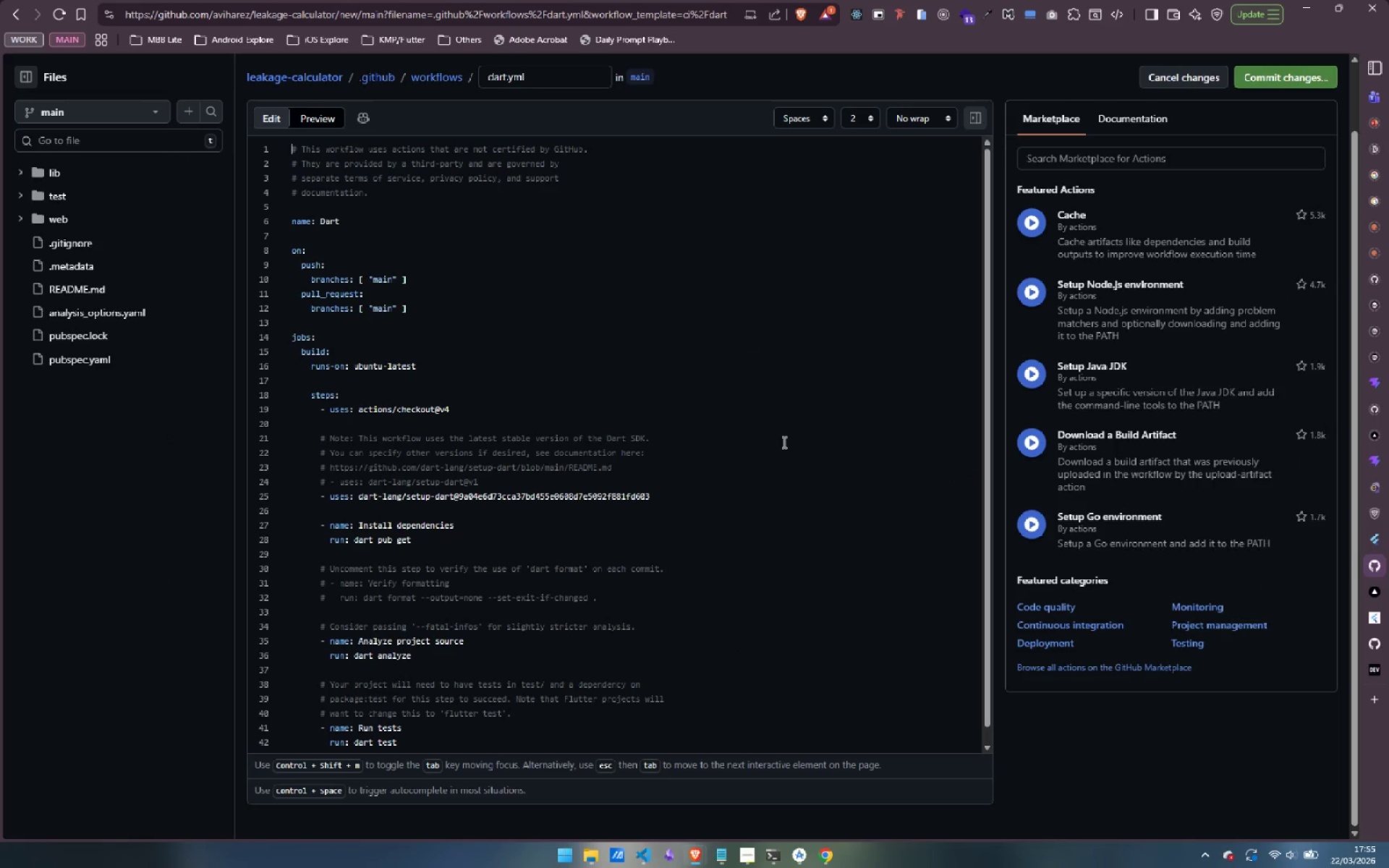 
scroll: coordinate [776, 475], scroll_direction: up, amount: 5.0
 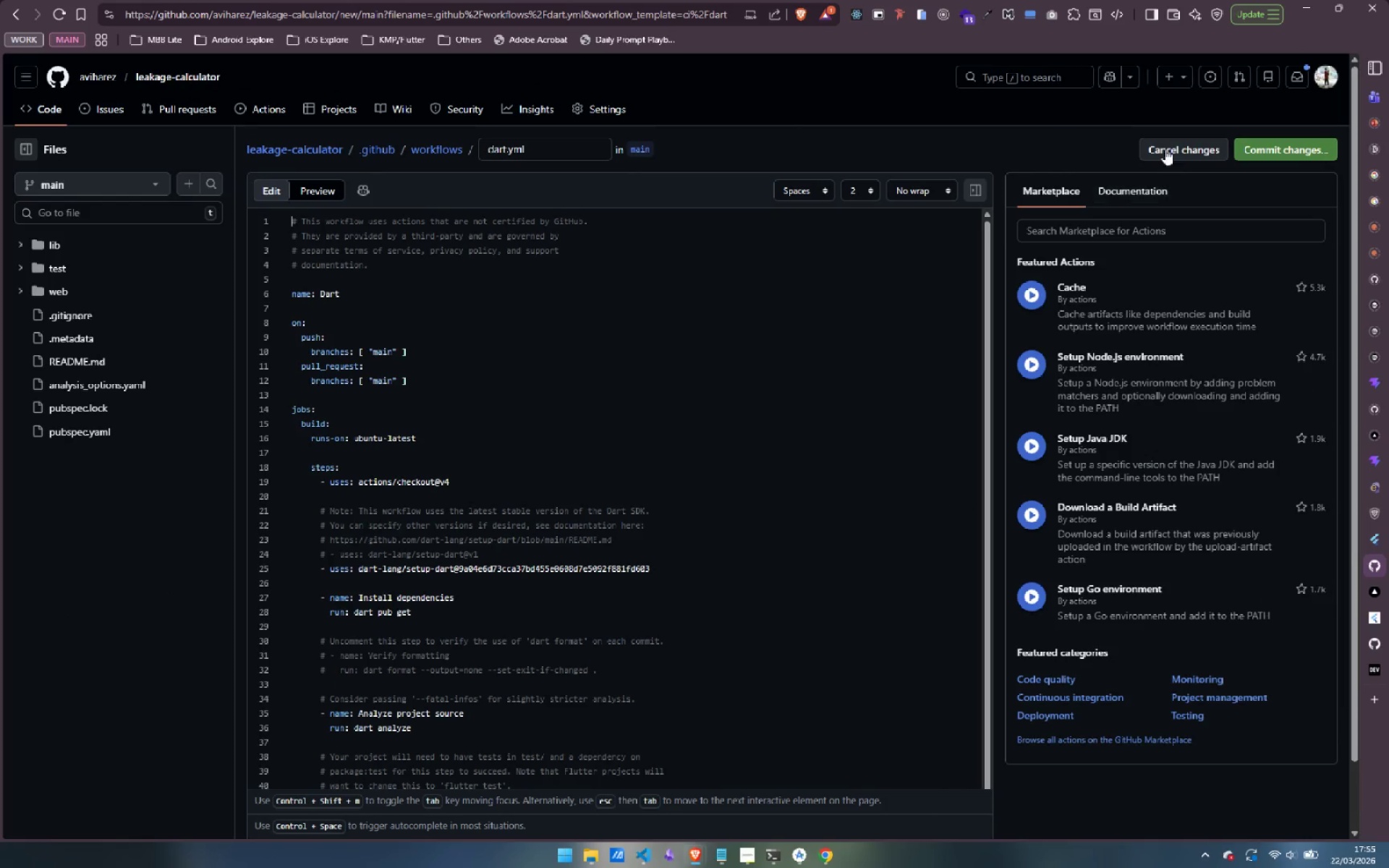 
left_click([1165, 145])
 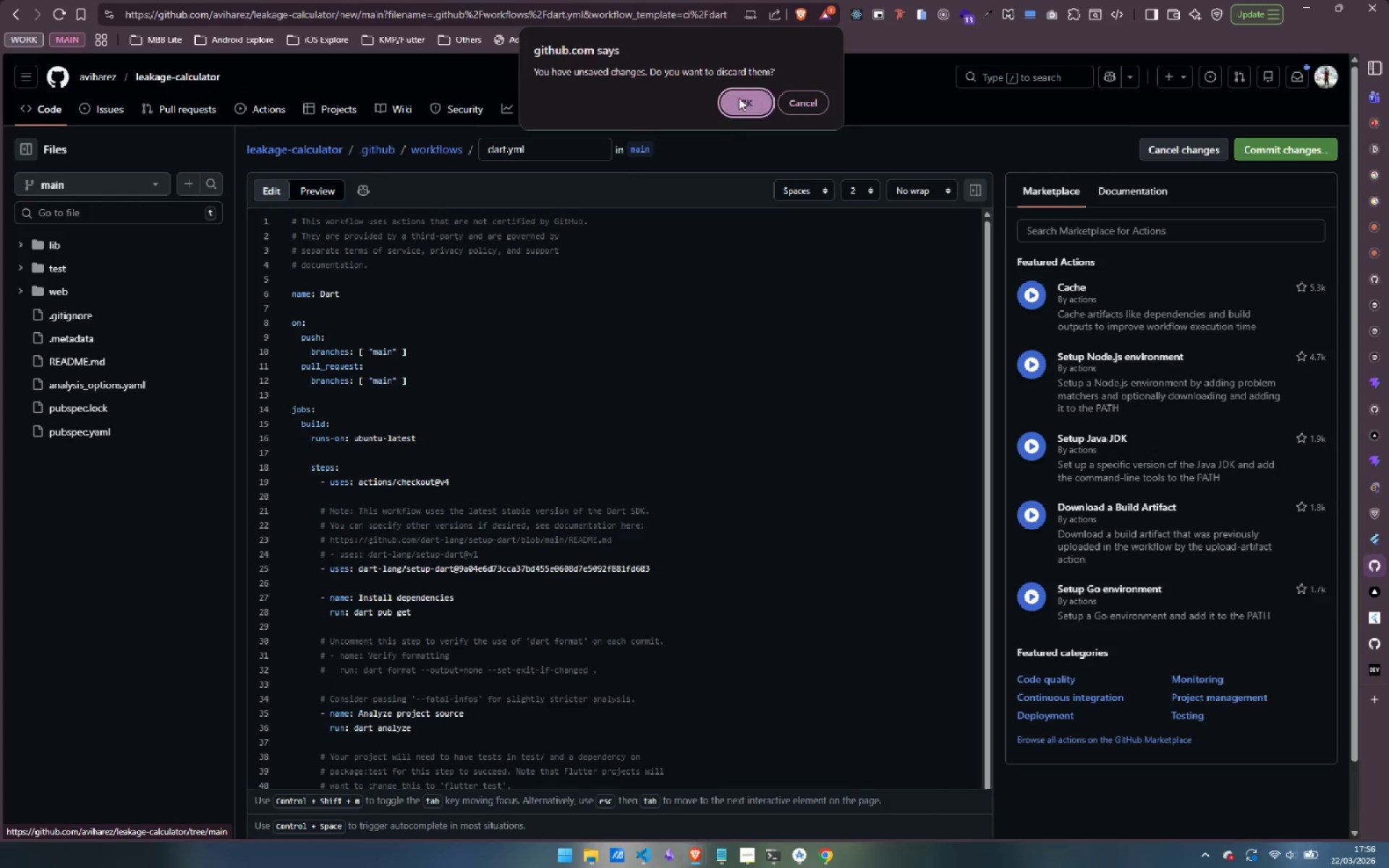 
left_click([744, 93])
 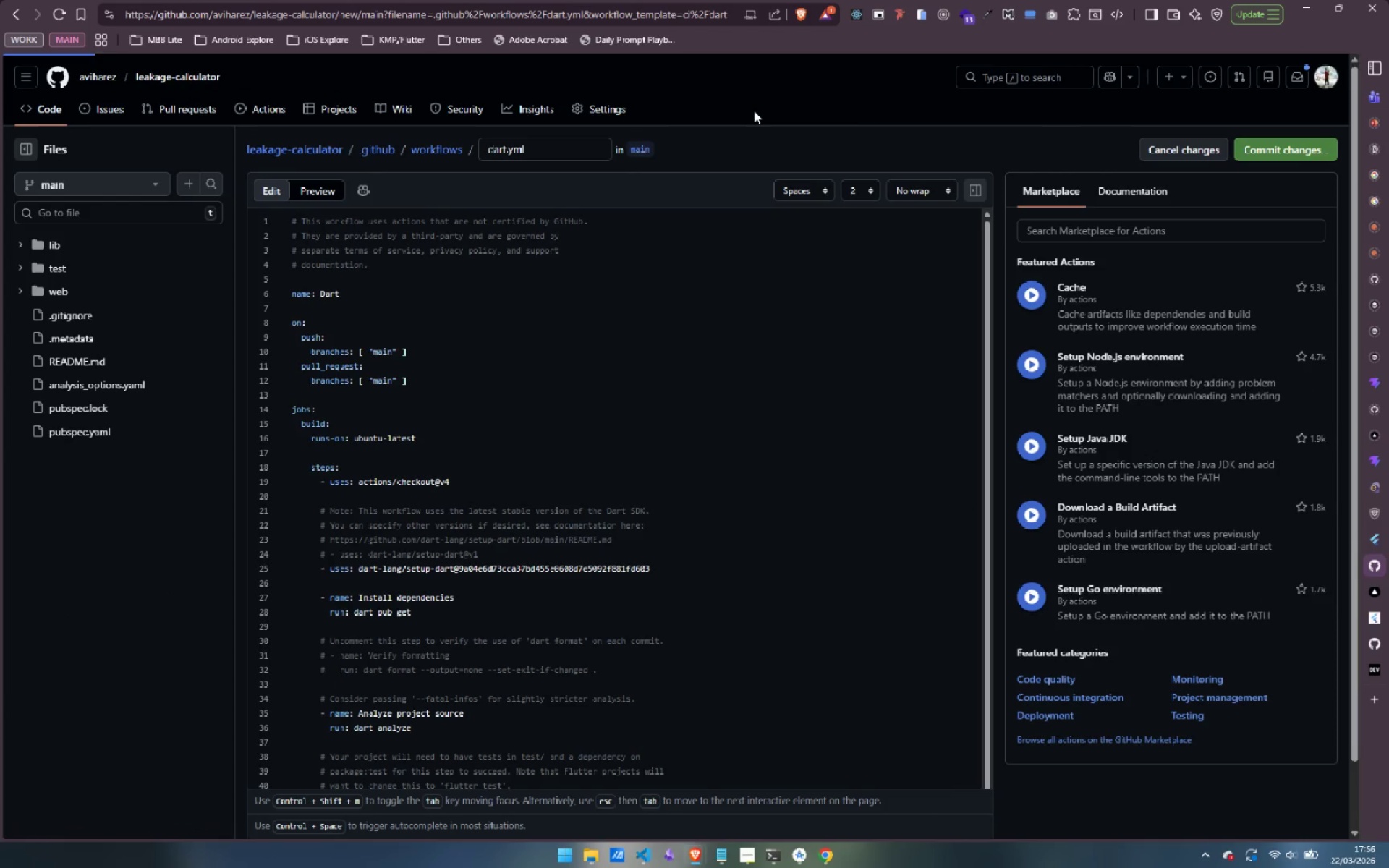 
mouse_move([772, 141])
 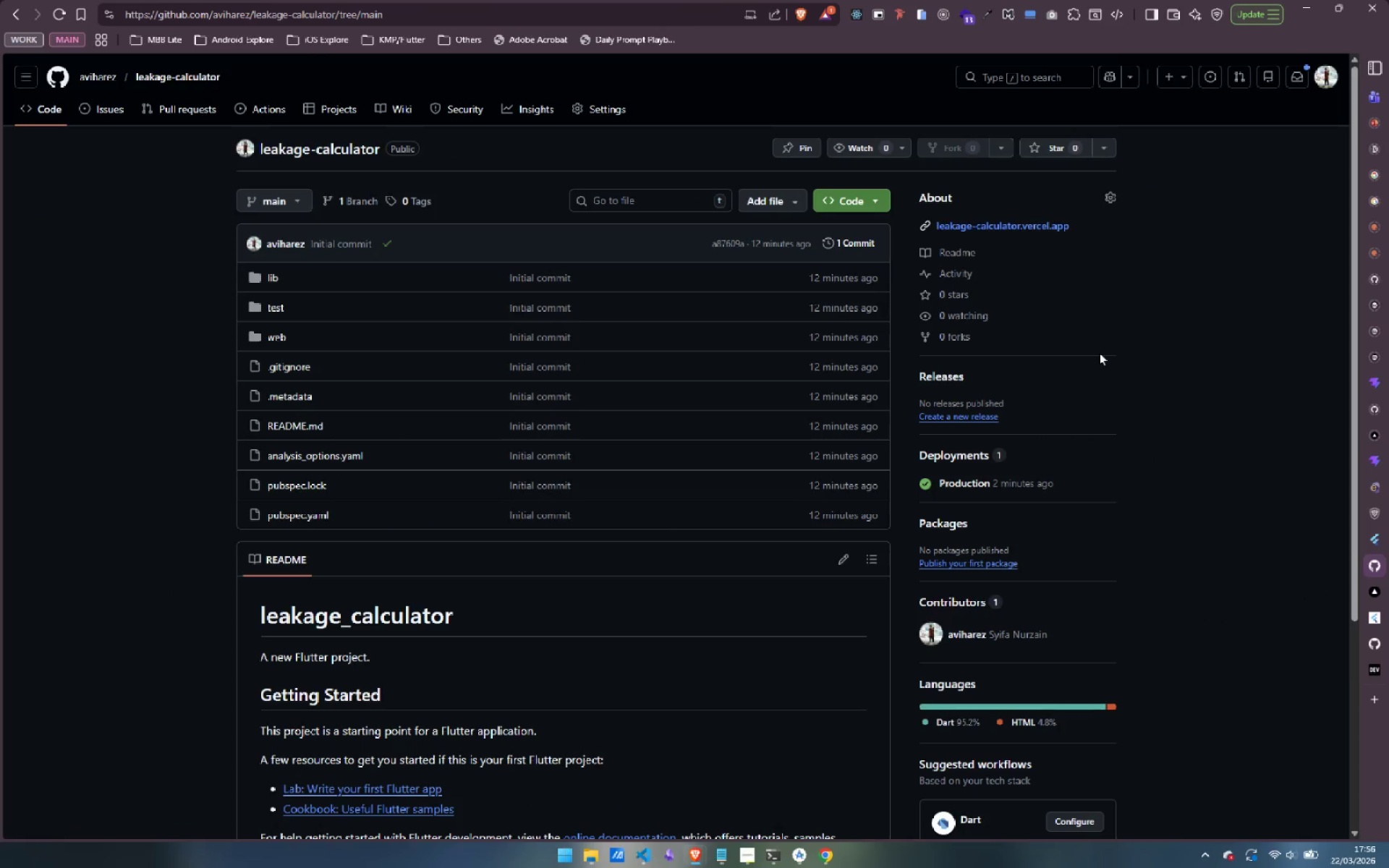 
scroll: coordinate [1100, 352], scroll_direction: down, amount: 2.0
 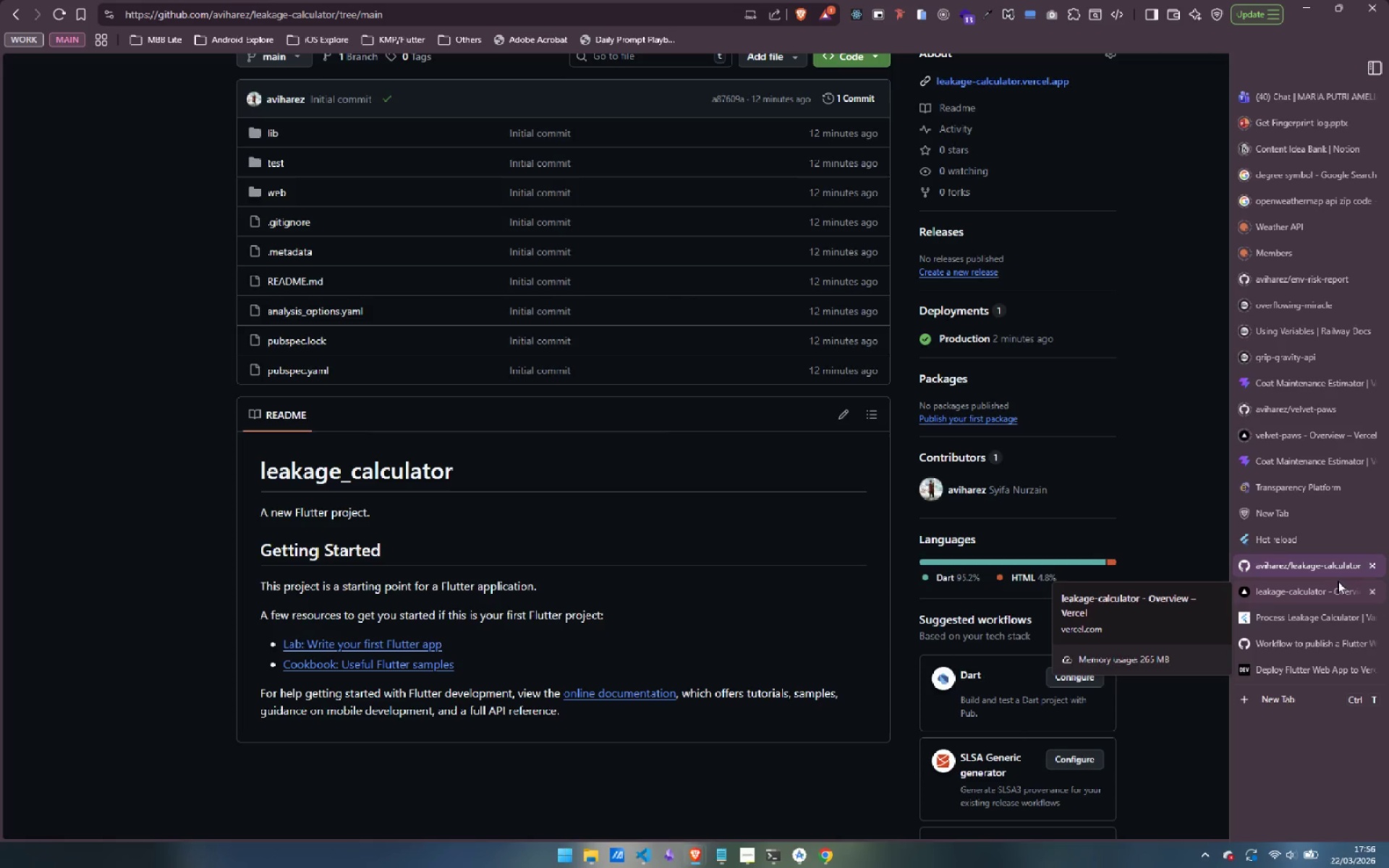 
wait(11.94)
 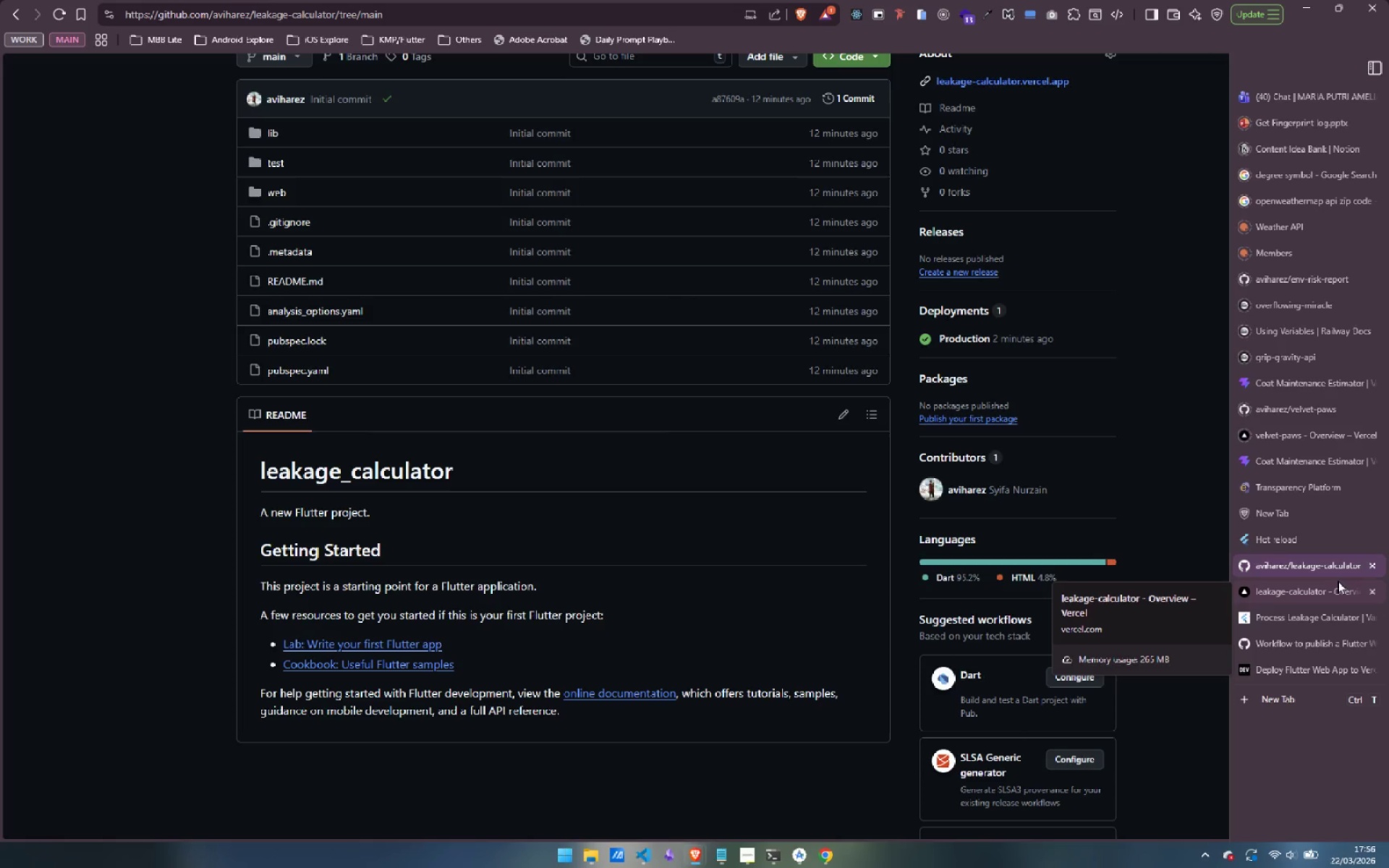 
left_click([747, 859])